 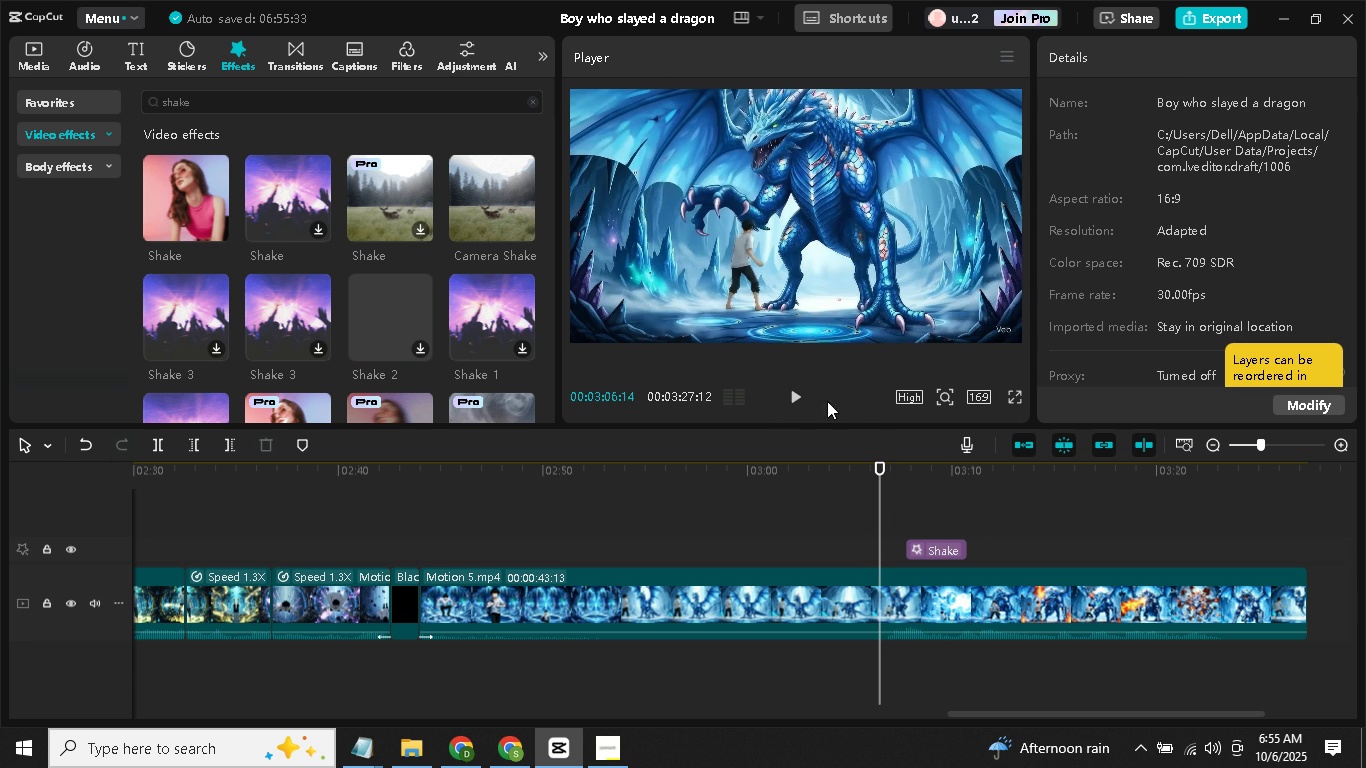 
triple_click([795, 392])
 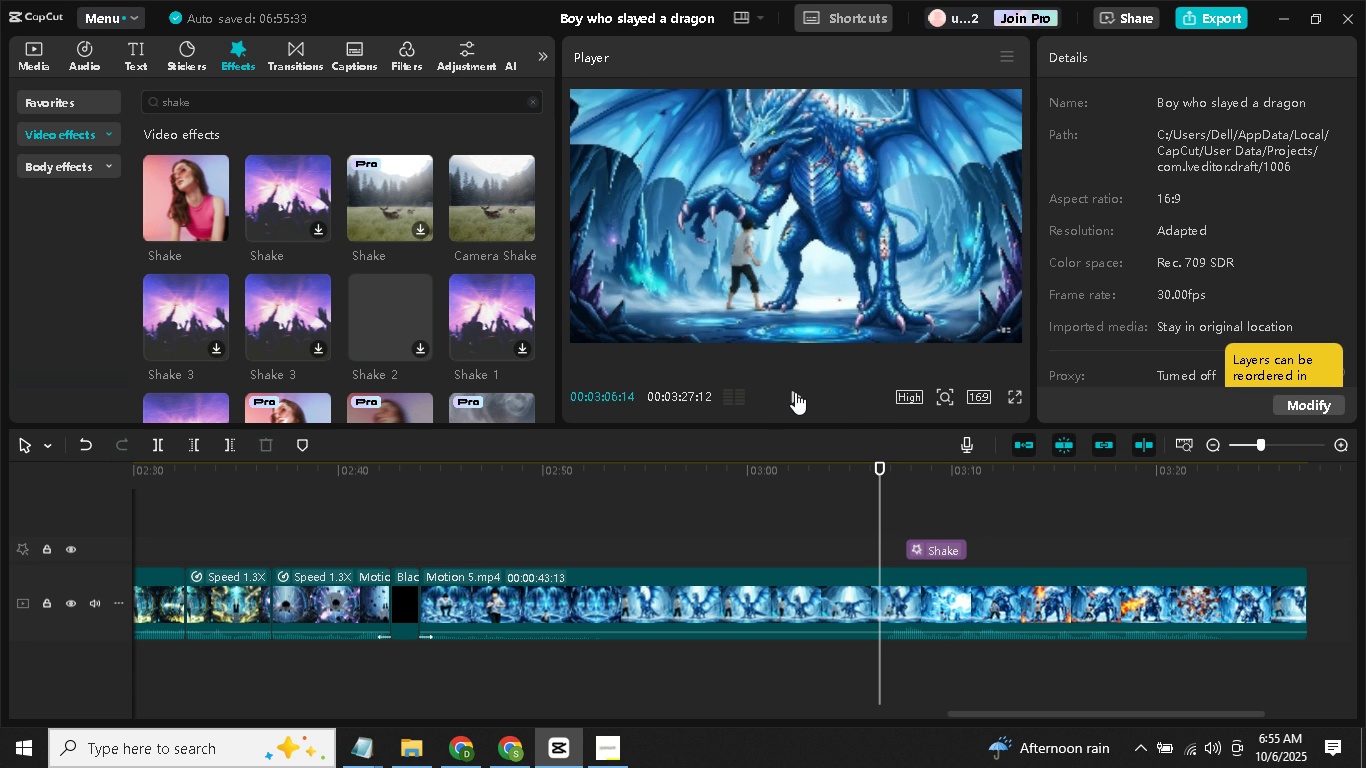 
double_click([795, 392])
 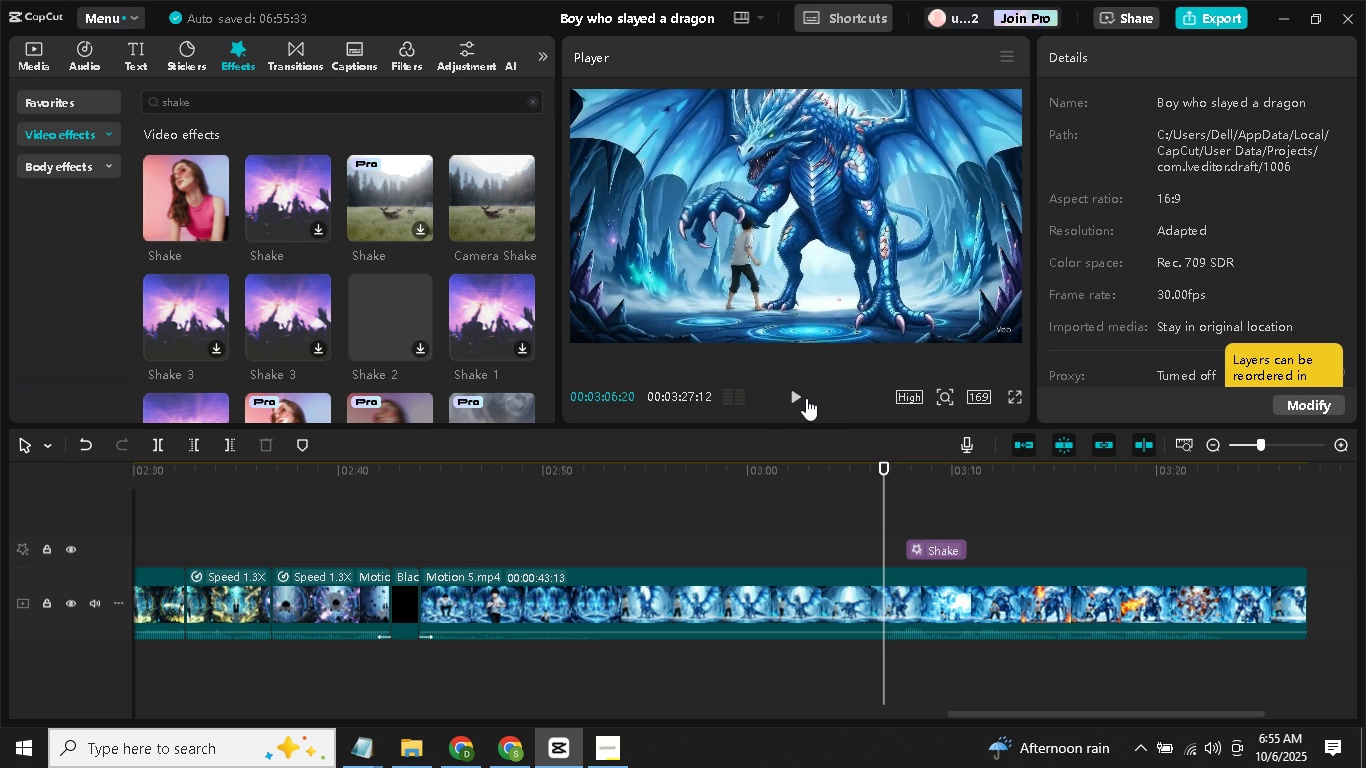 
left_click([804, 398])
 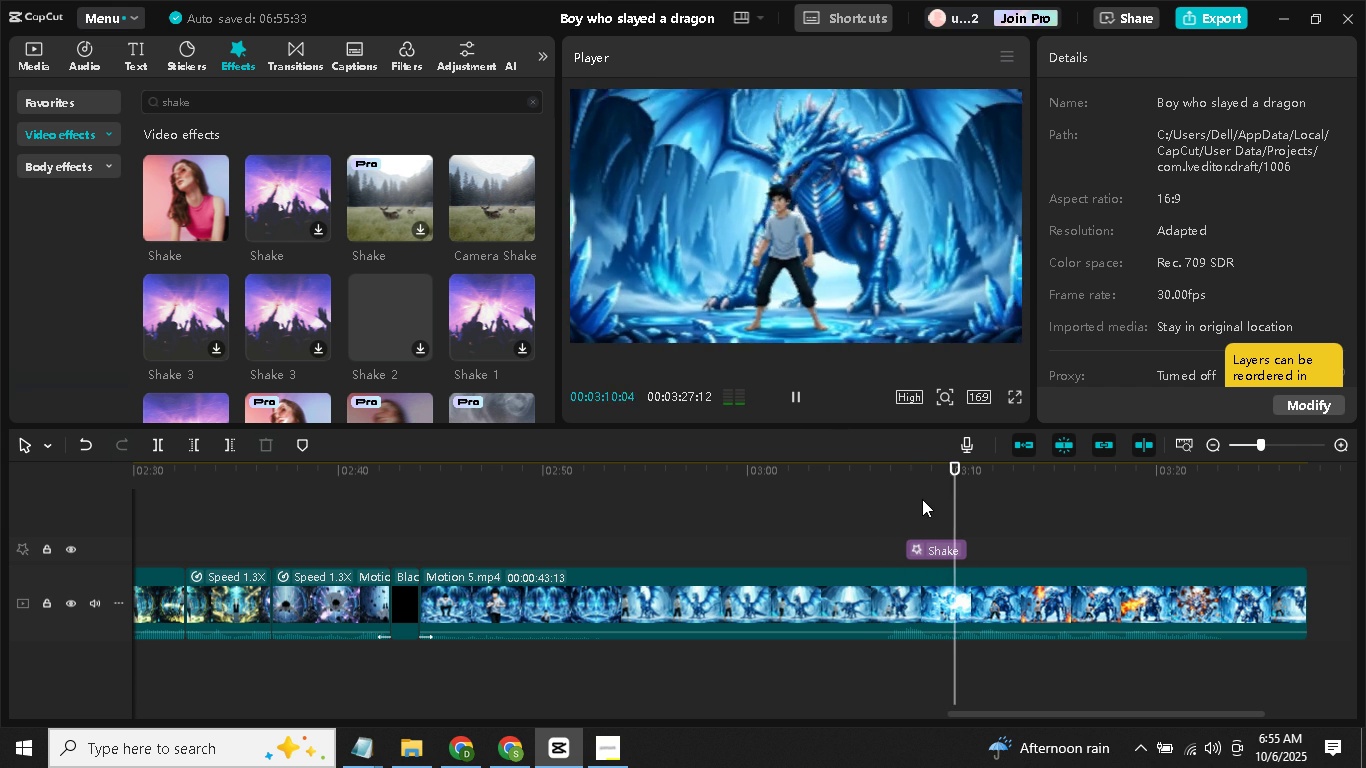 
wait(5.02)
 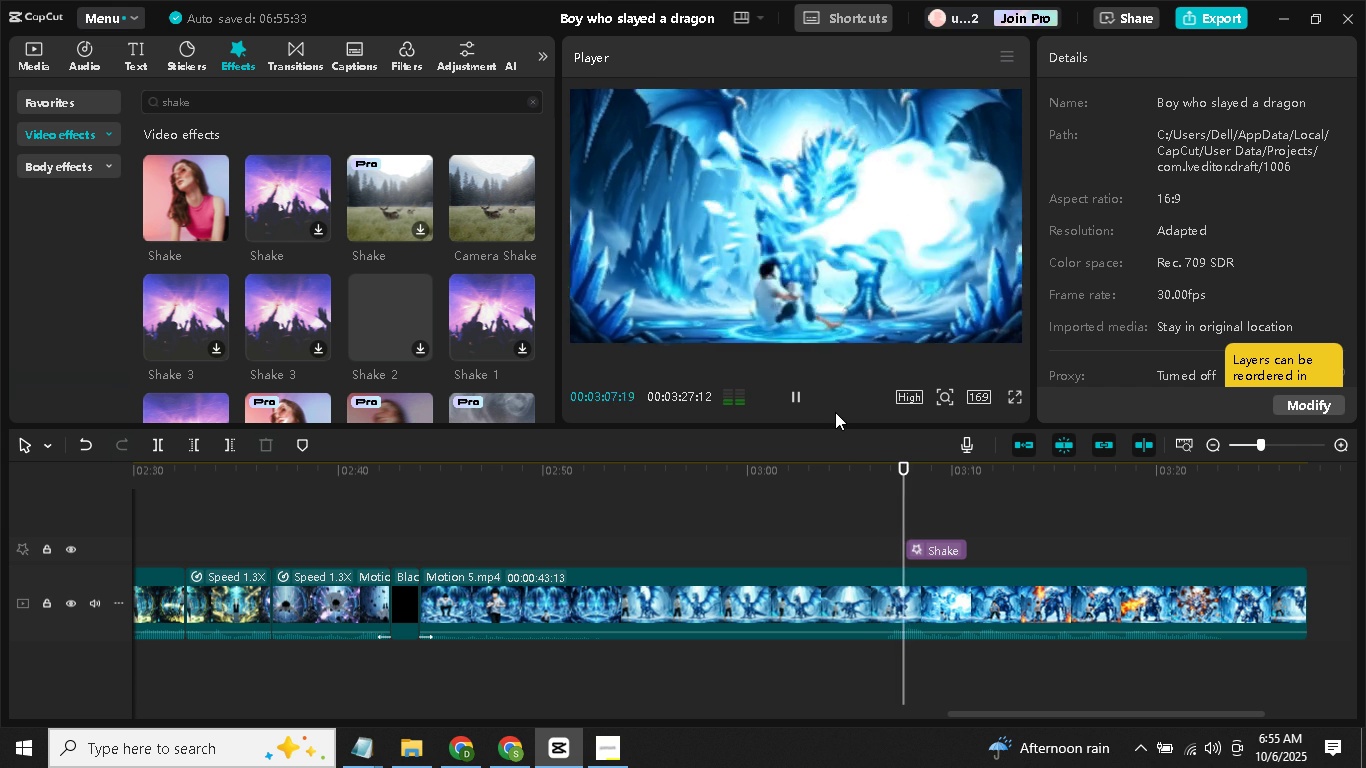 
left_click([946, 504])
 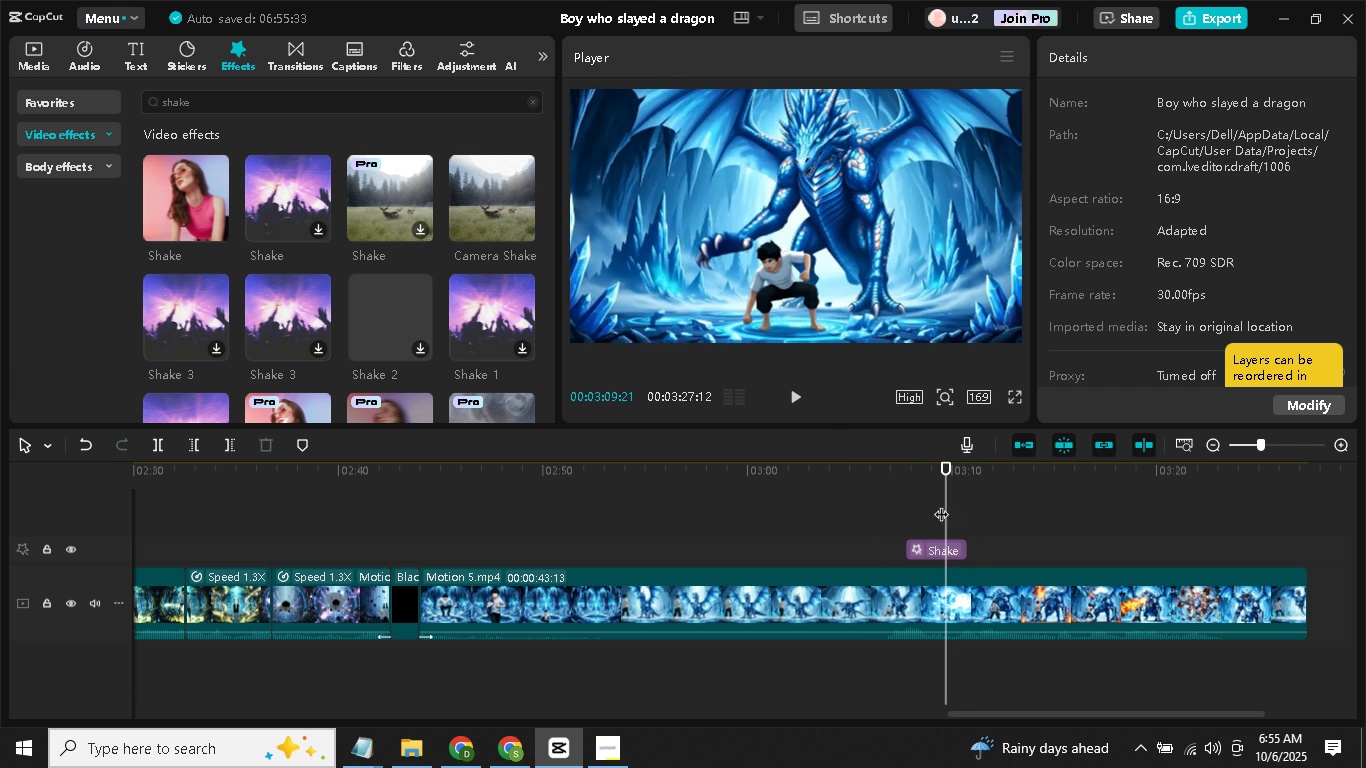 
left_click([941, 504])
 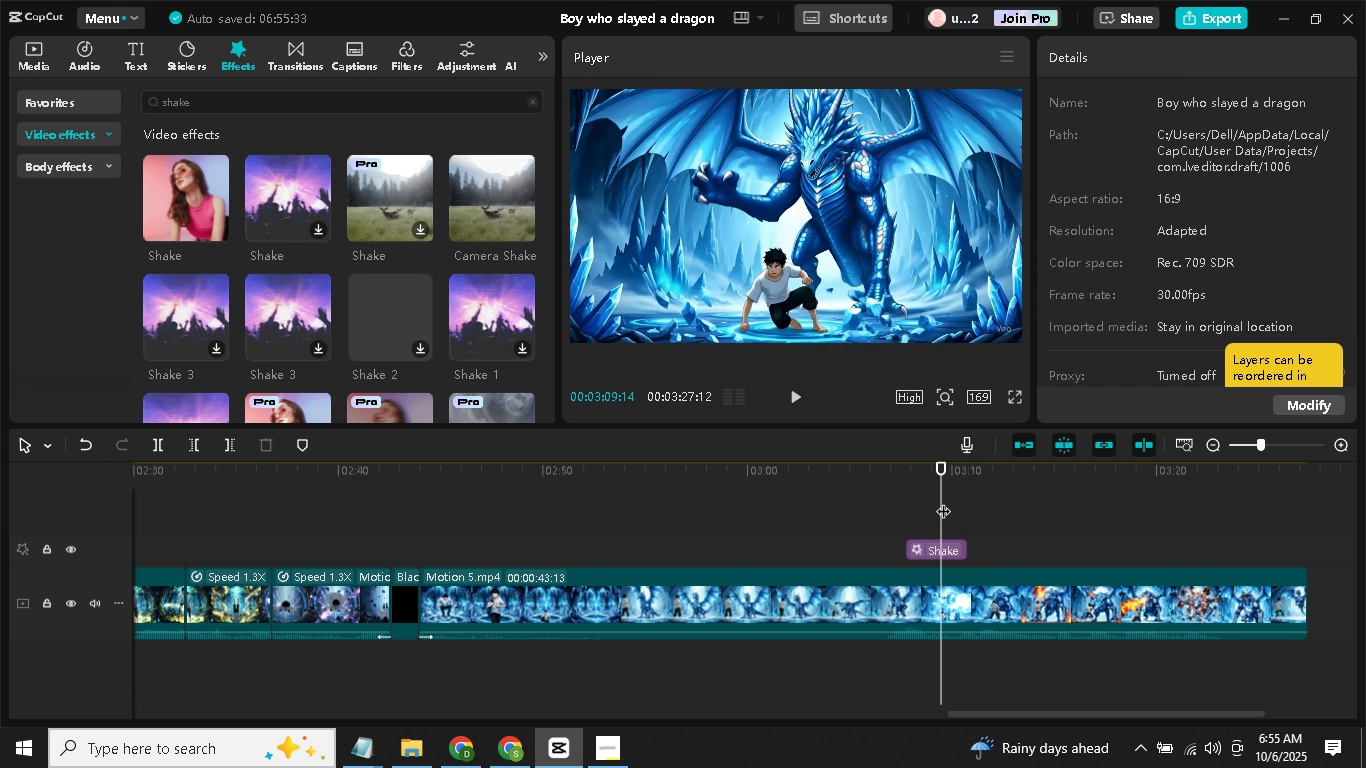 
left_click([943, 501])